 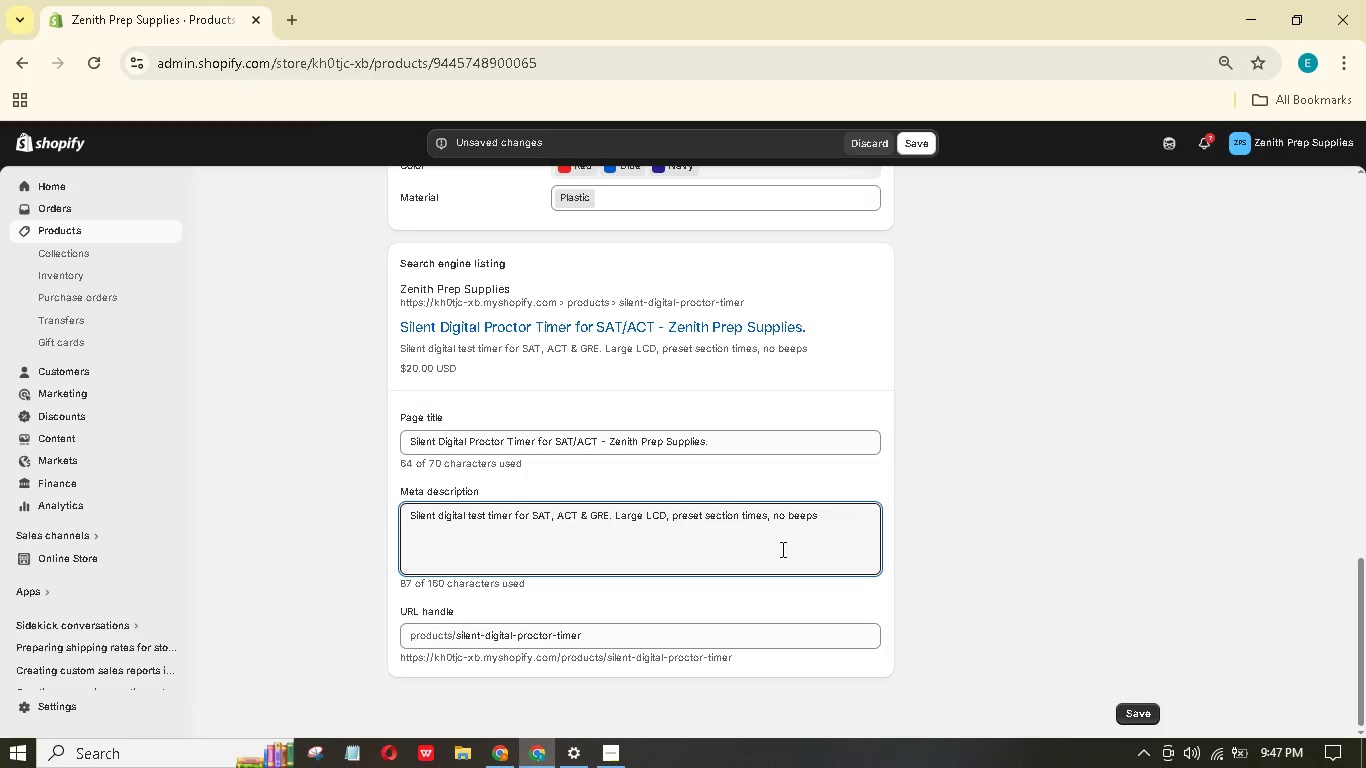 
hold_key(key=ShiftLeft, duration=1.17)
 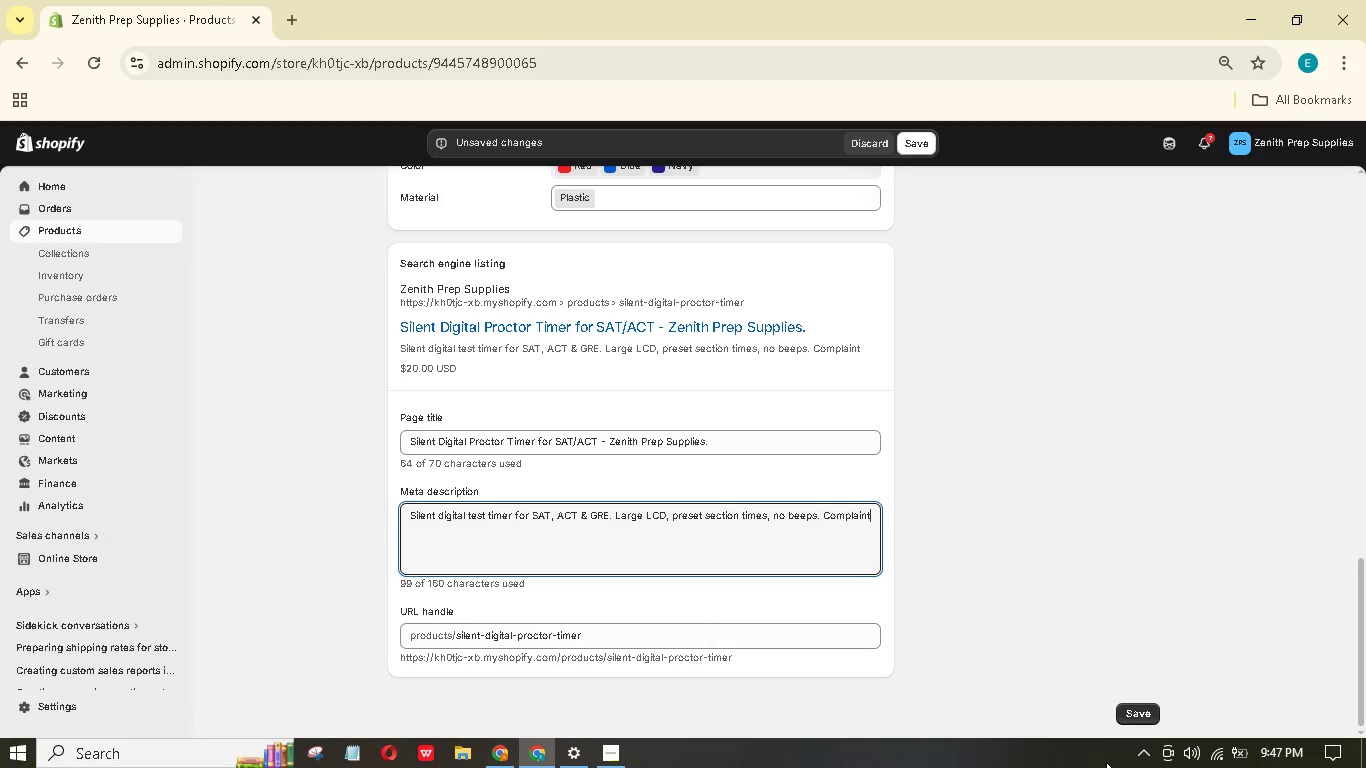 
hold_key(key=W, duration=0.39)
 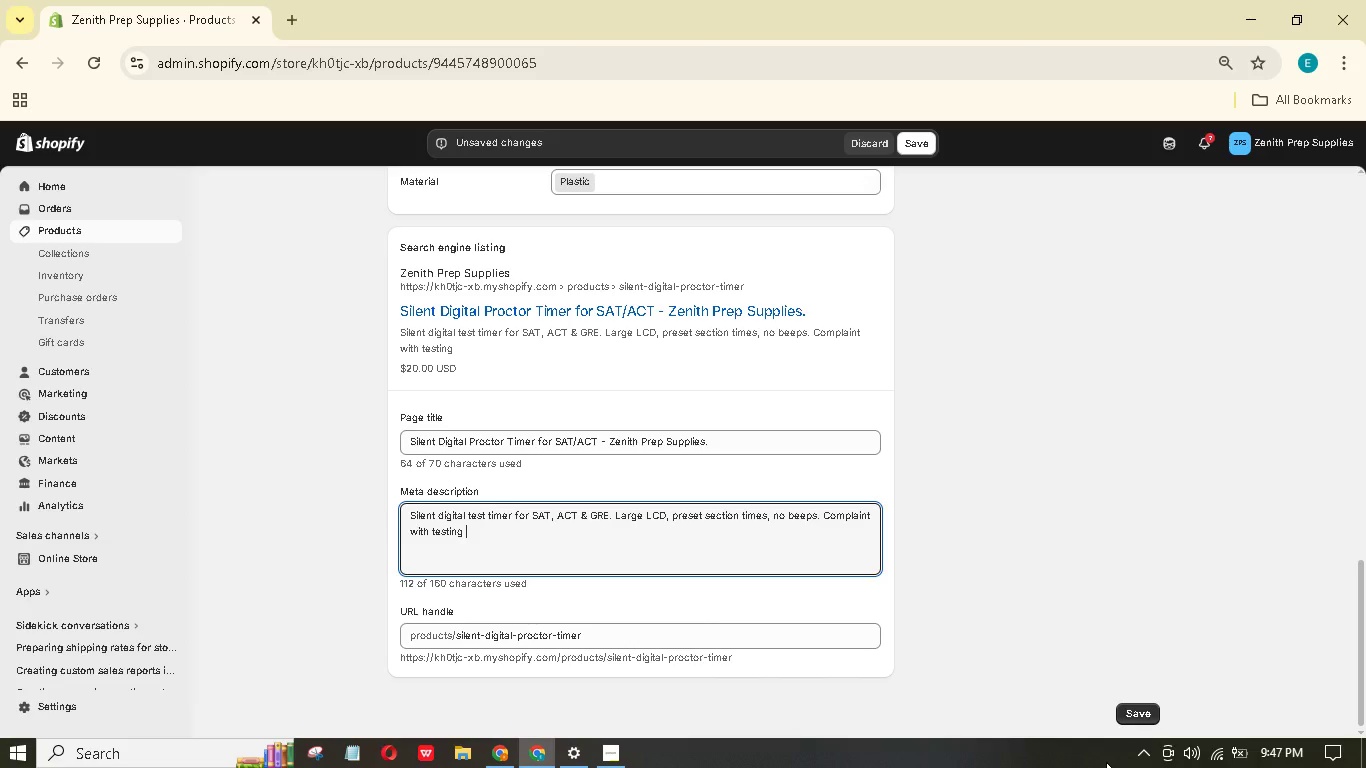 
wait(9.06)
 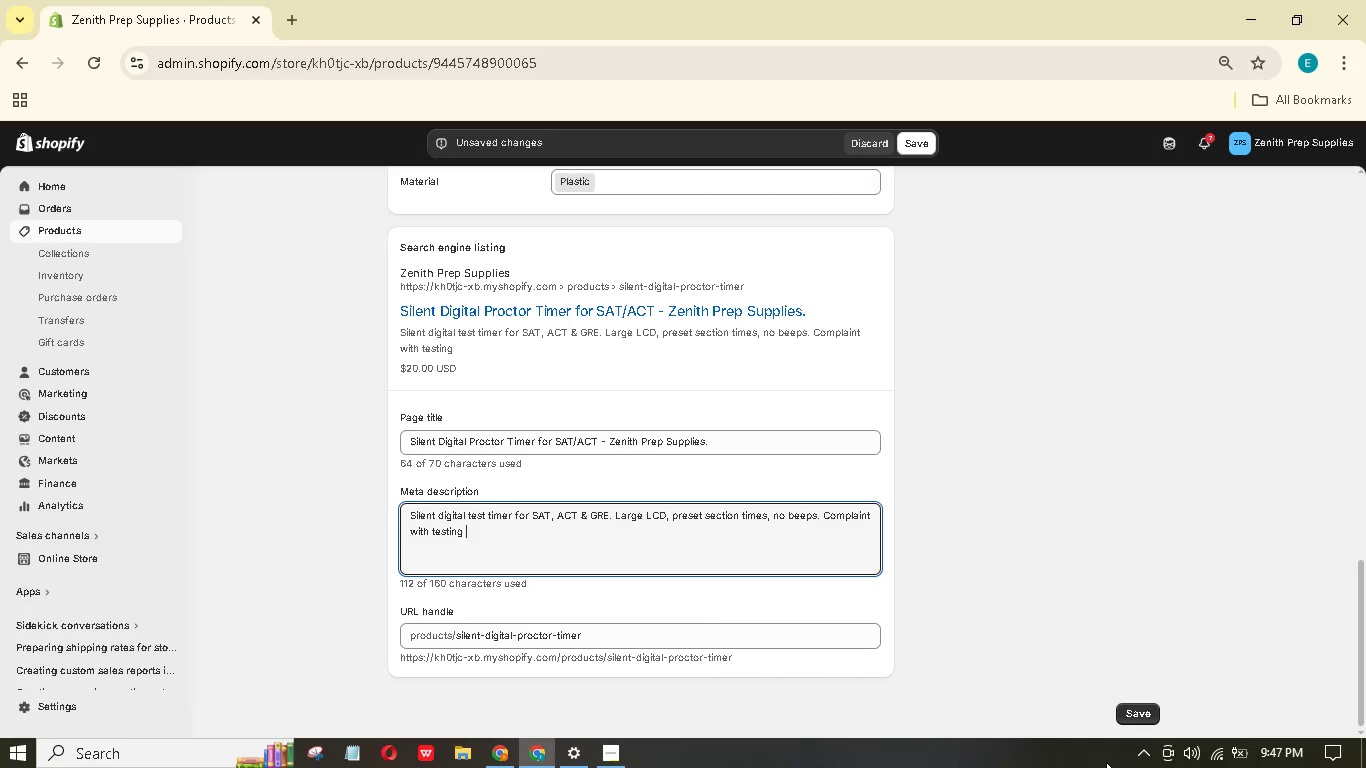 
hold_key(key=ShiftLeft, duration=0.53)
 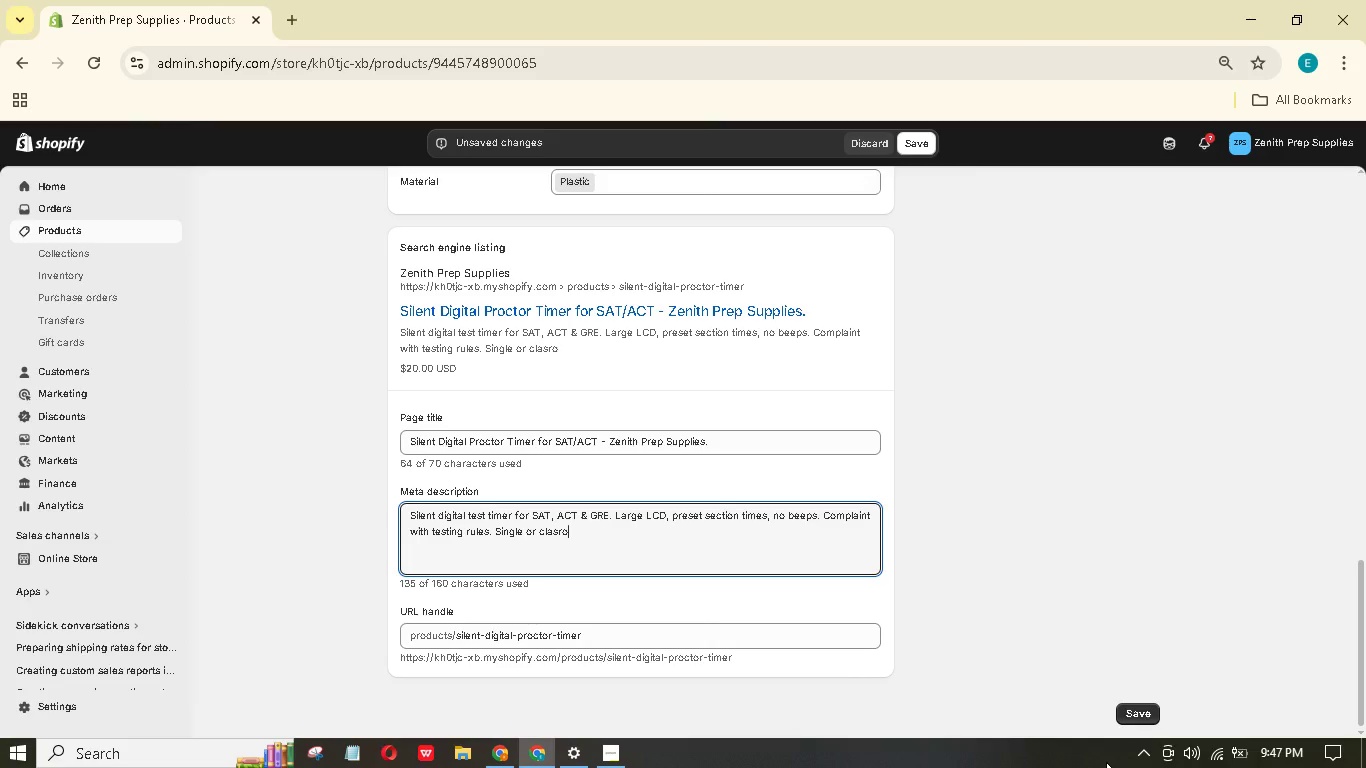 
wait(7.48)
 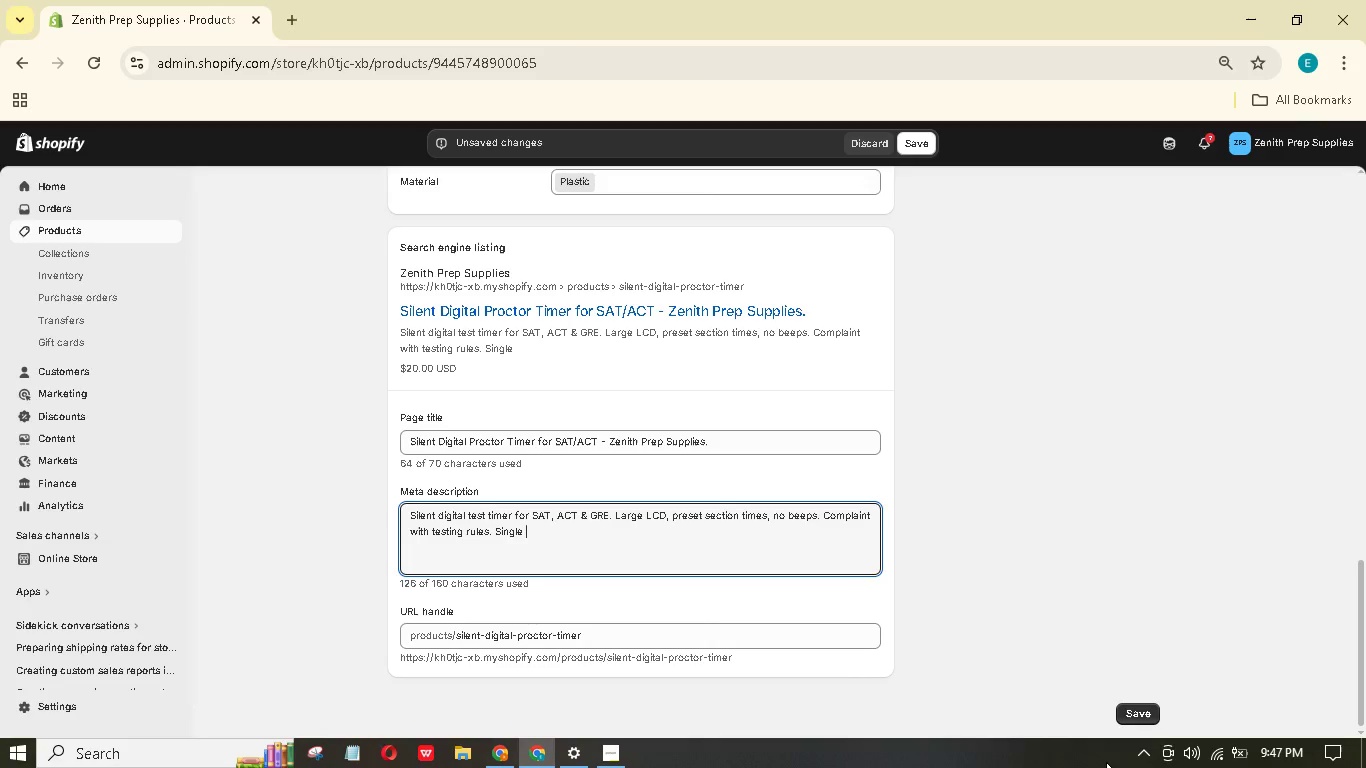 
hold_key(key=A, duration=0.34)
 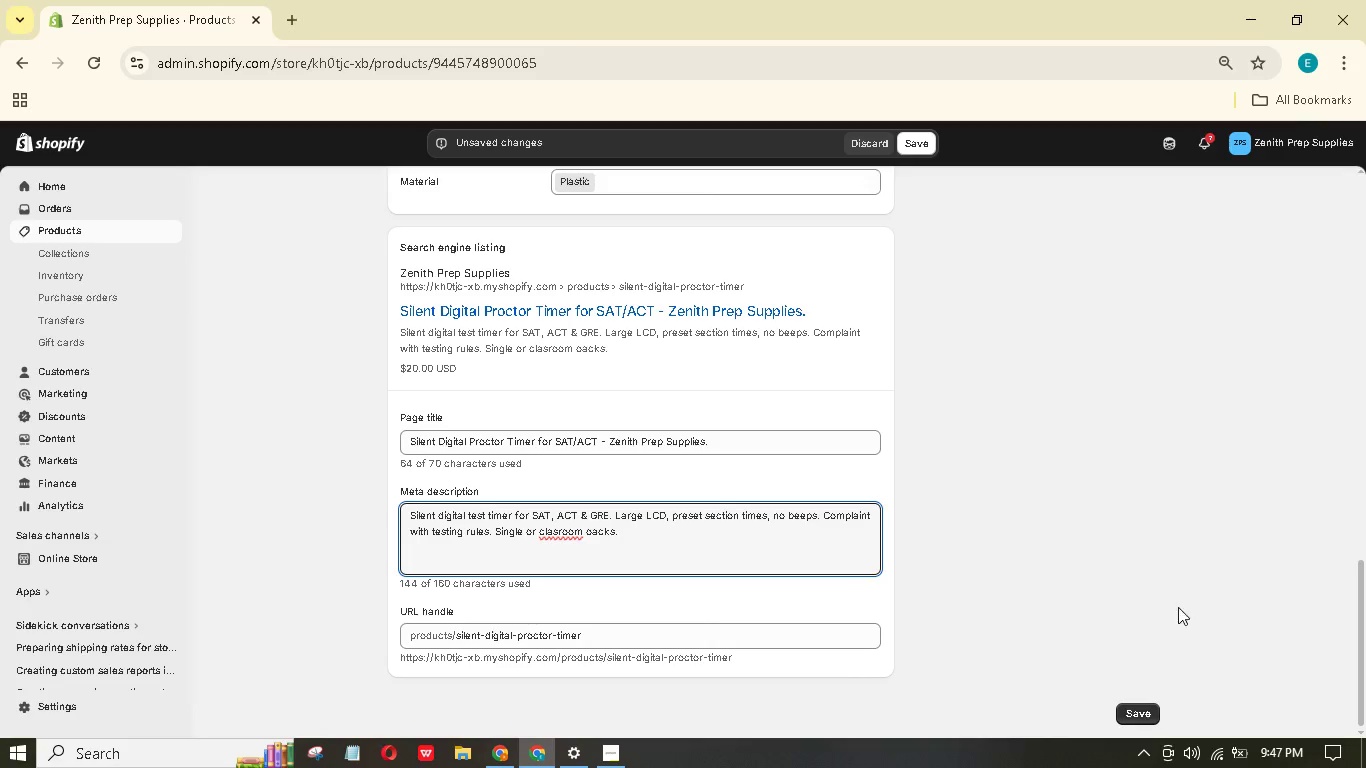 
wait(5.3)
 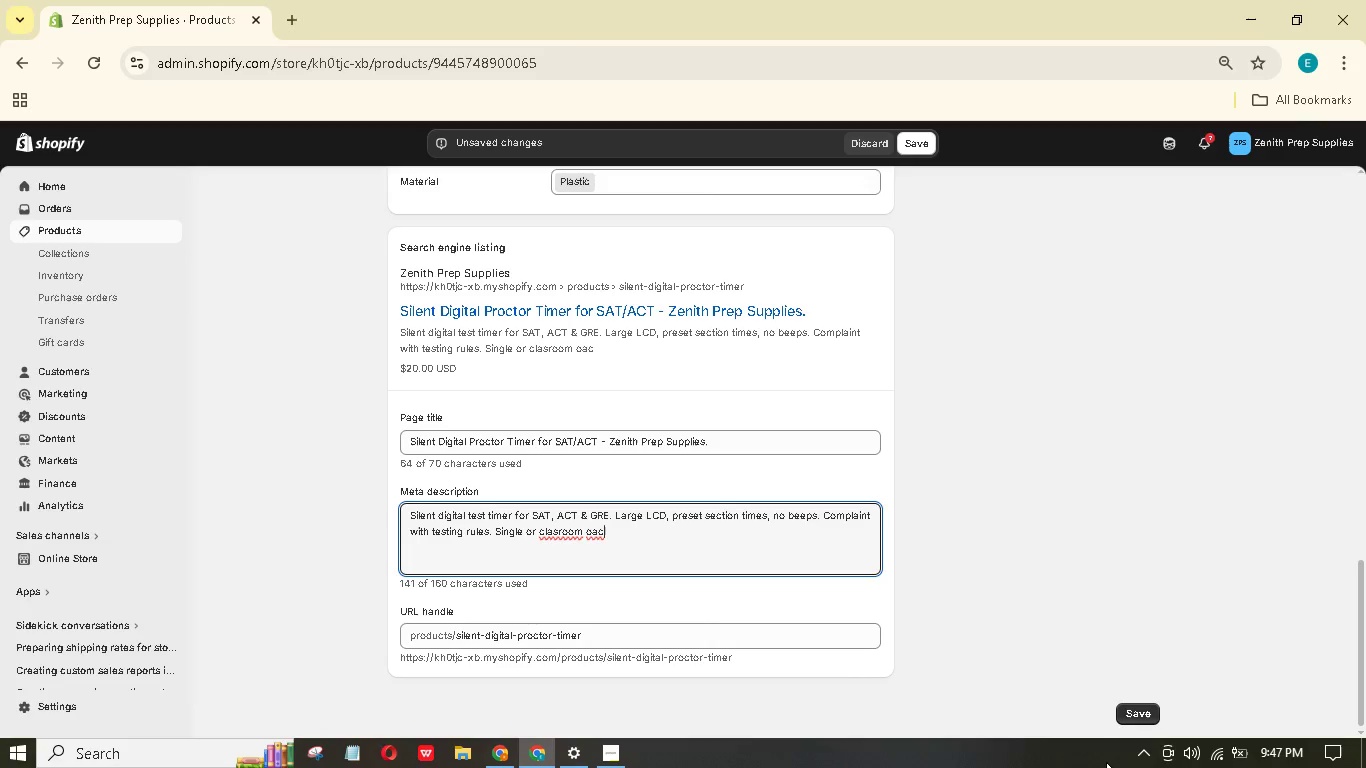 
left_click([553, 529])
 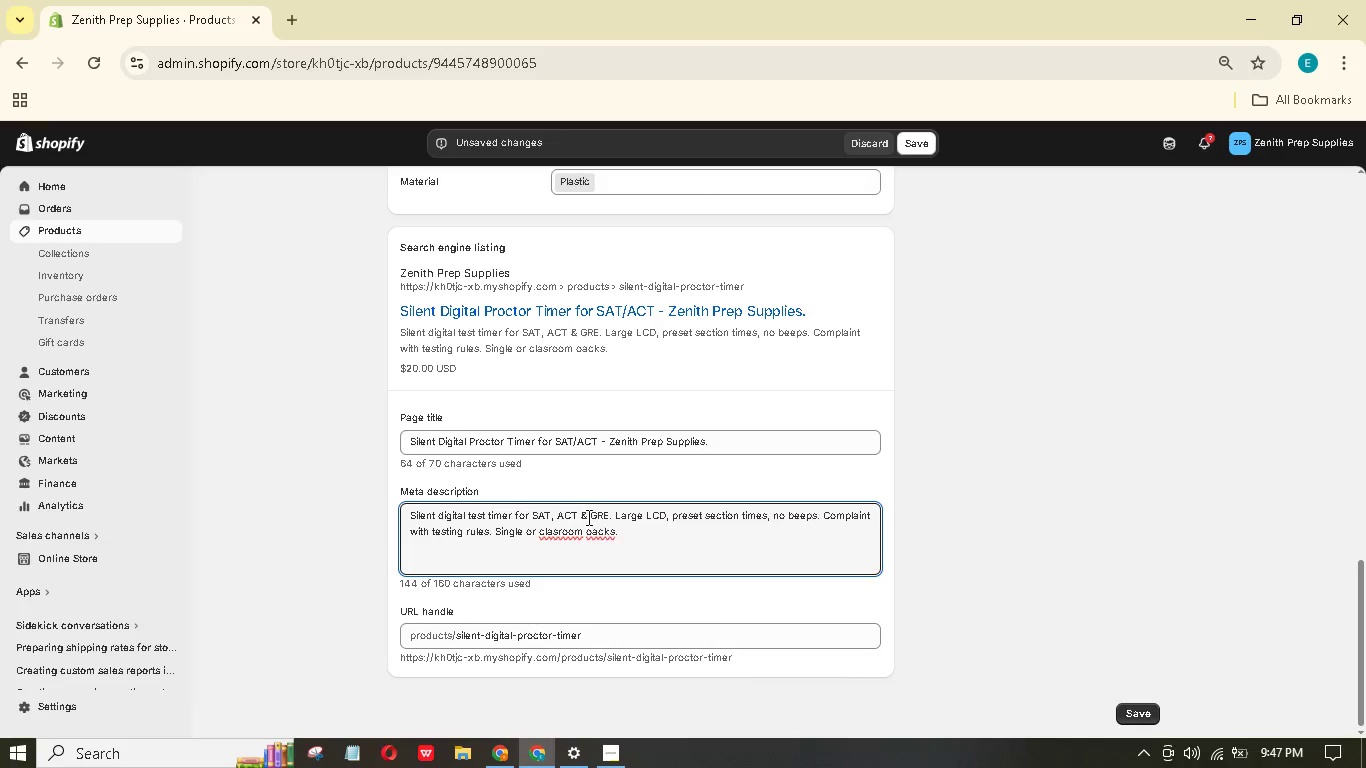 
key(R)
 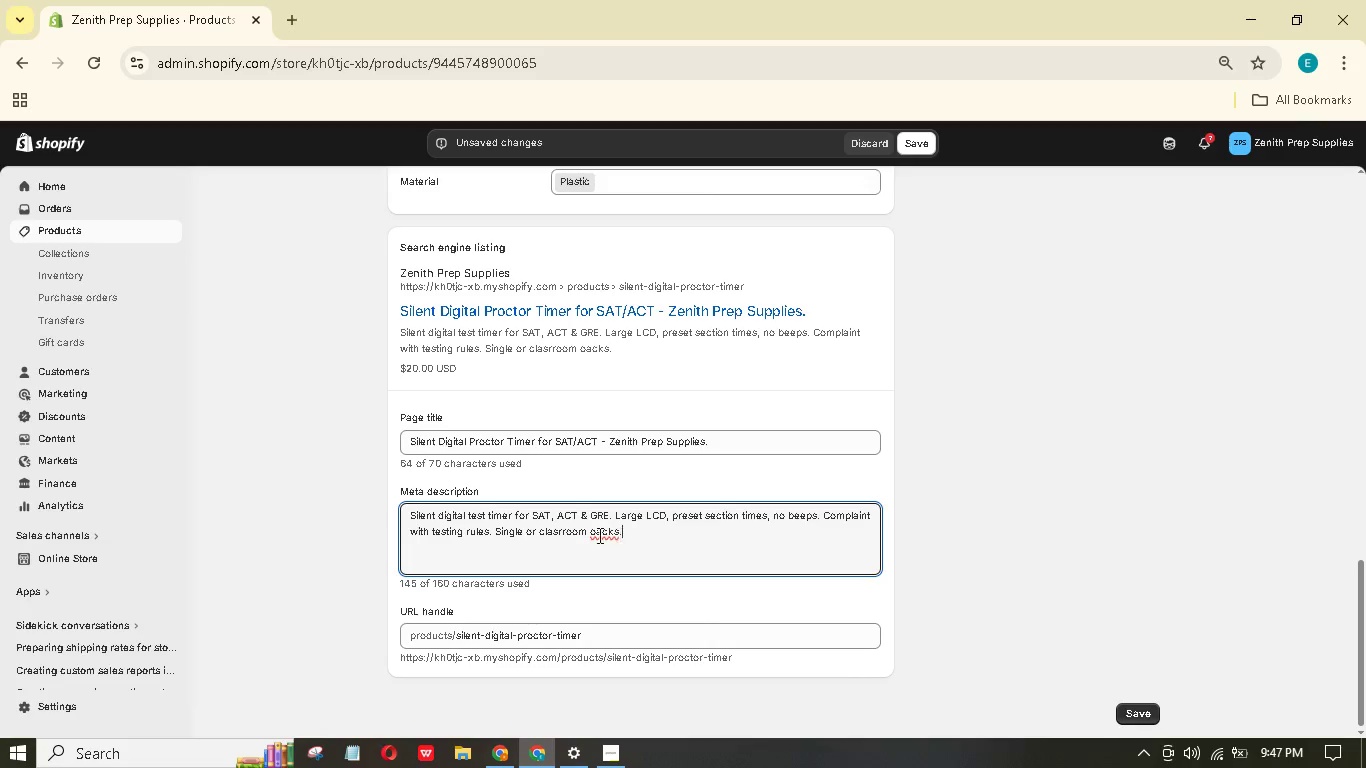 
left_click([596, 532])
 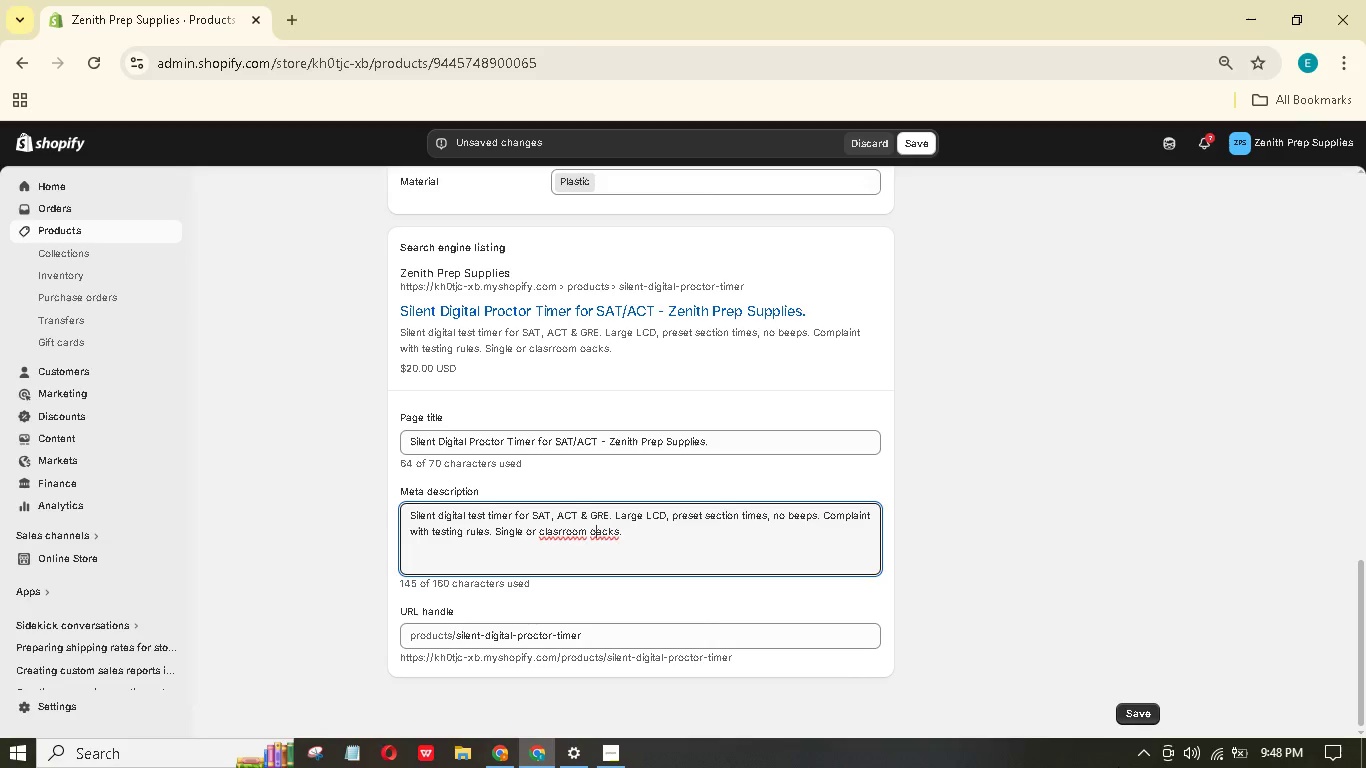 
key(Backspace)
 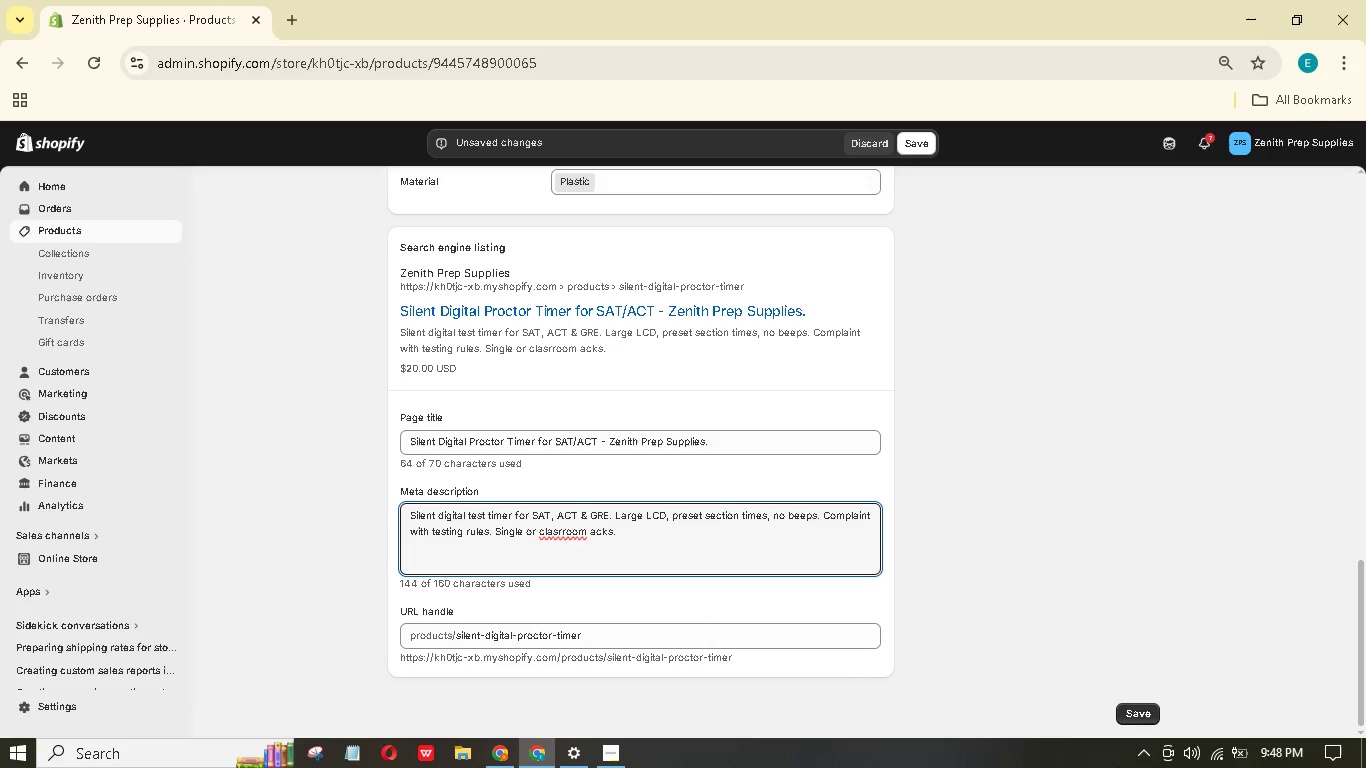 
key(P)
 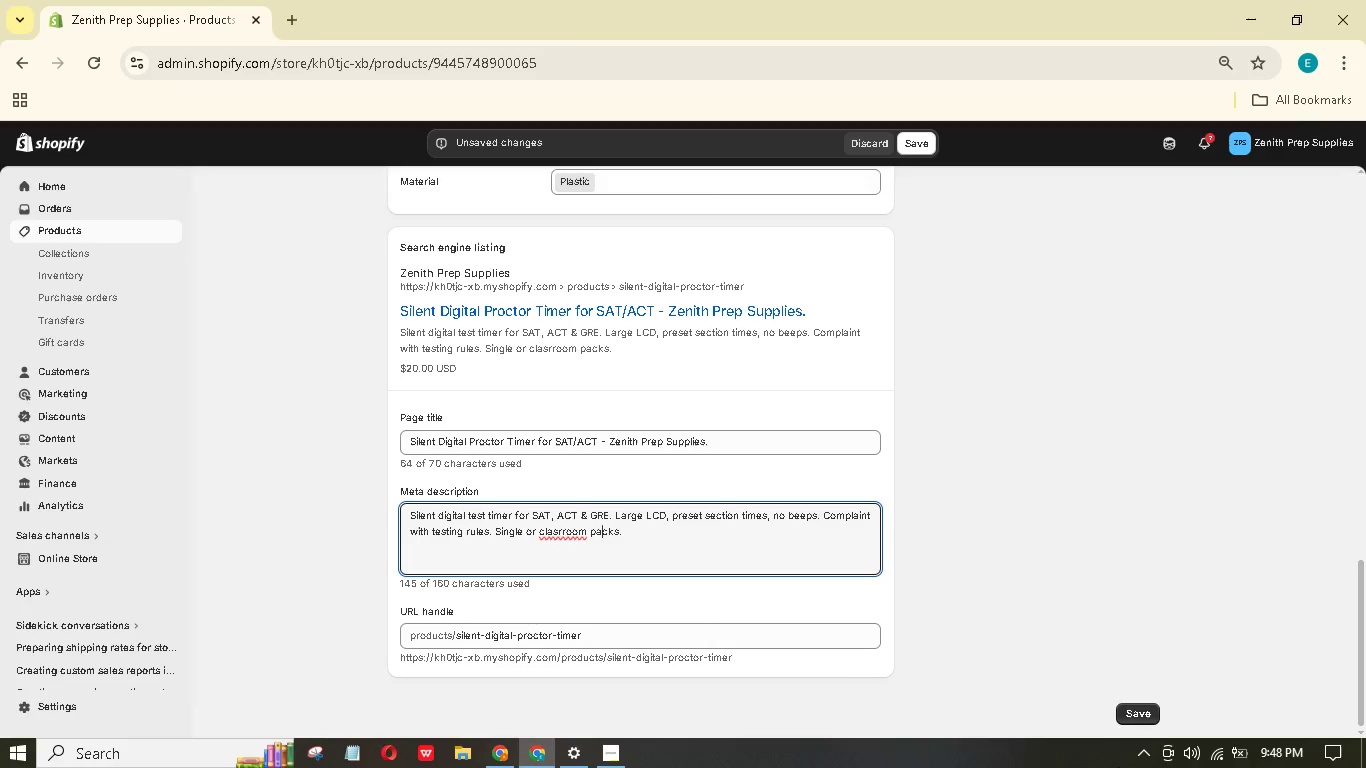 
hold_key(key=ArrowRight, duration=0.86)
 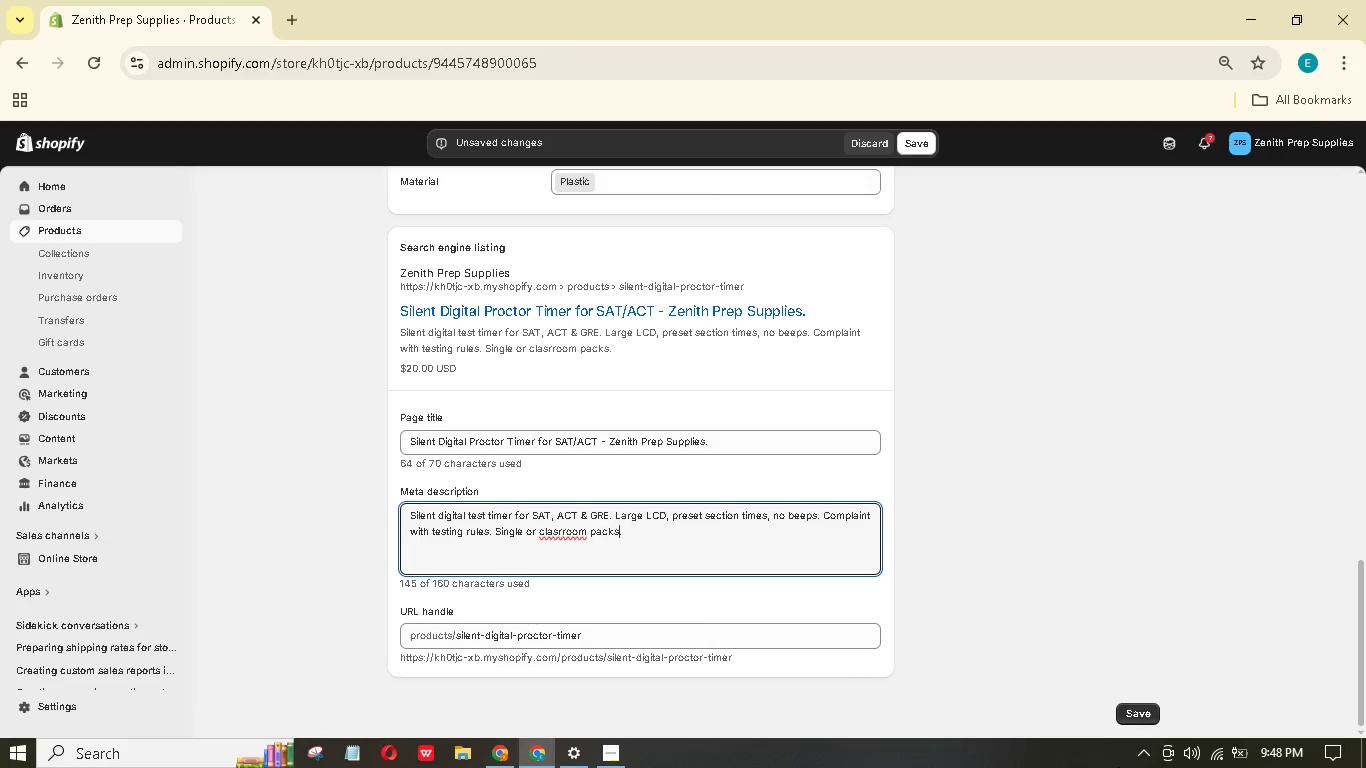 
hold_key(key=ArrowLeft, duration=0.83)
 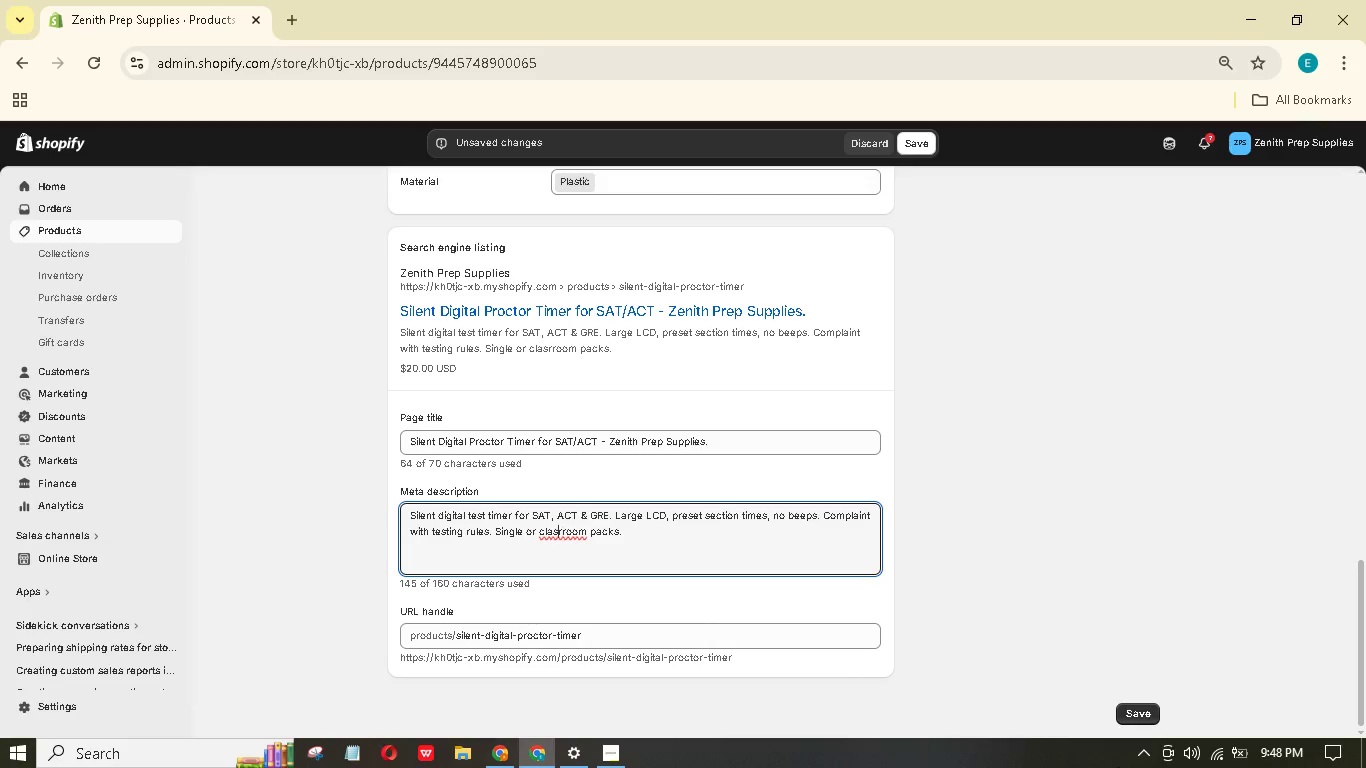 
key(ArrowLeft)
 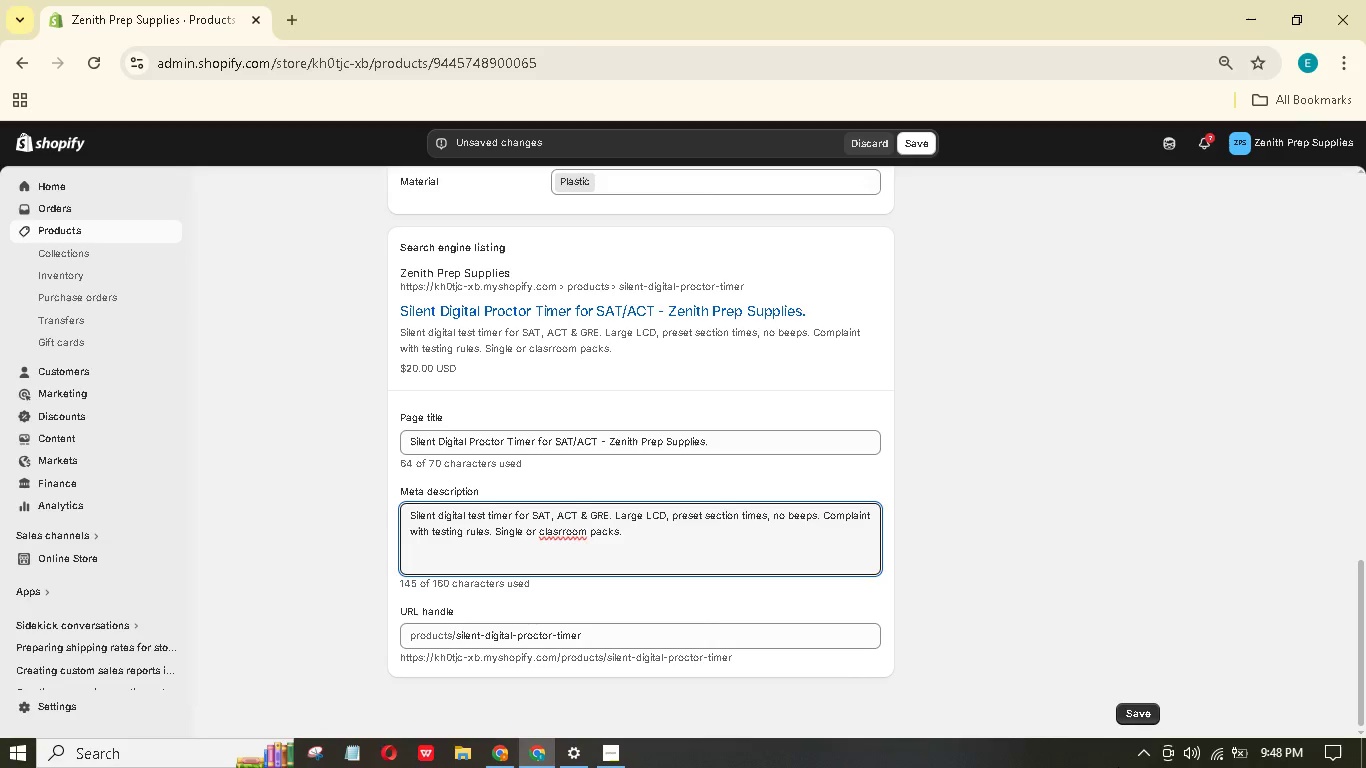 
key(ArrowRight)
 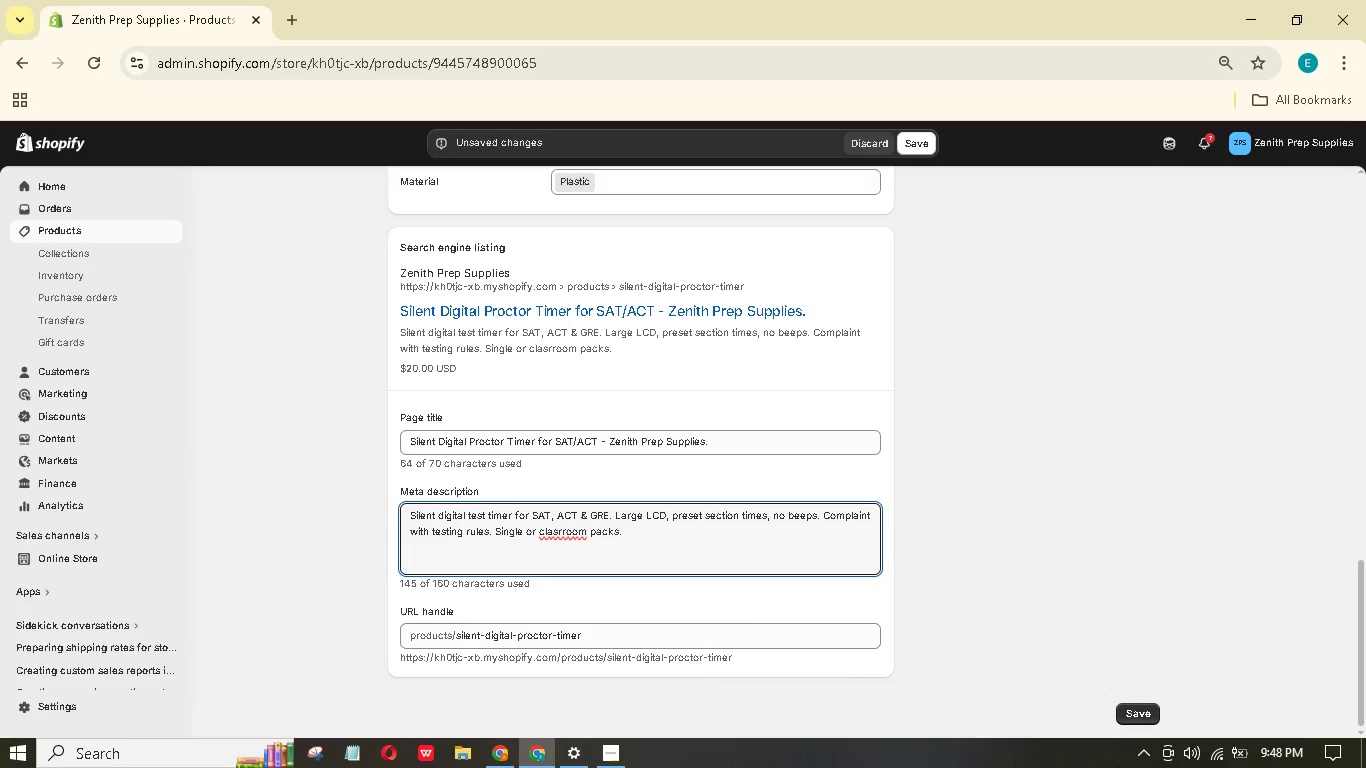 
key(Backspace)
 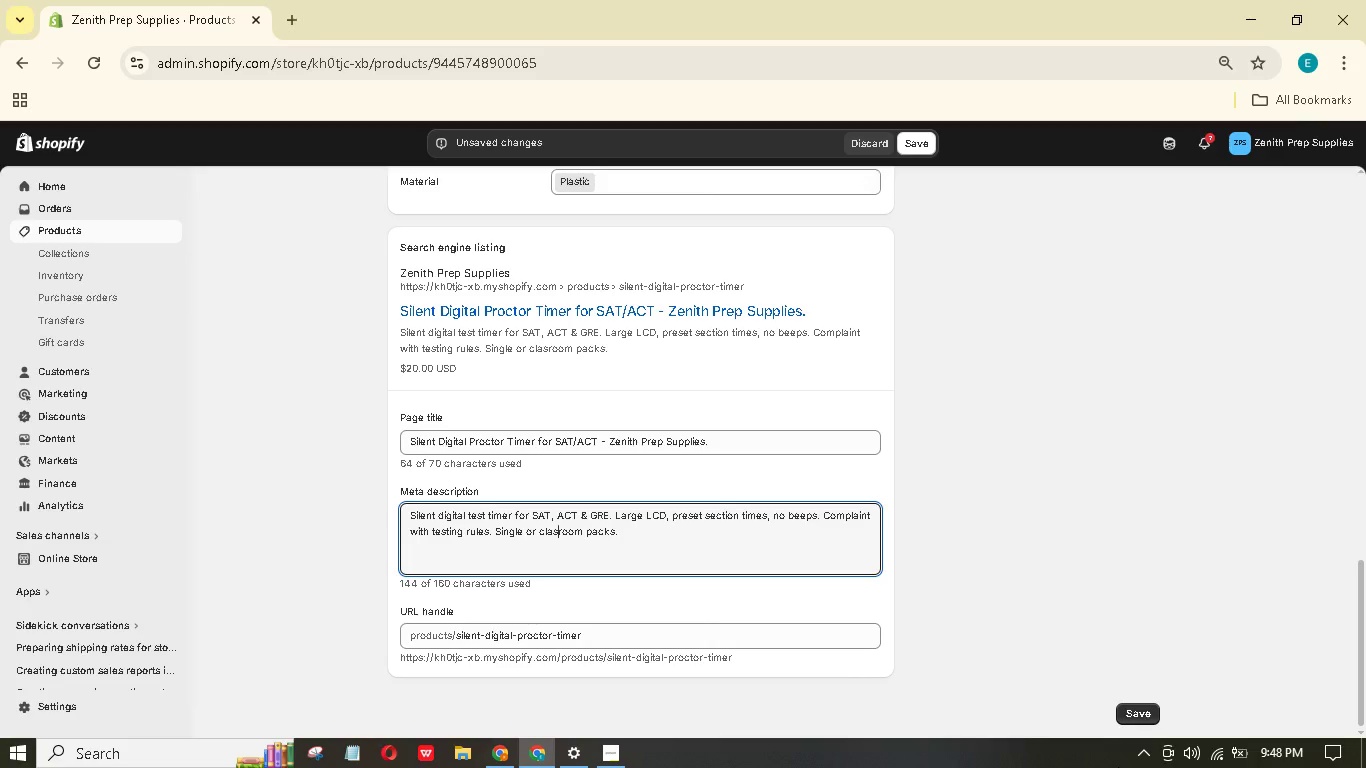 
key(S)
 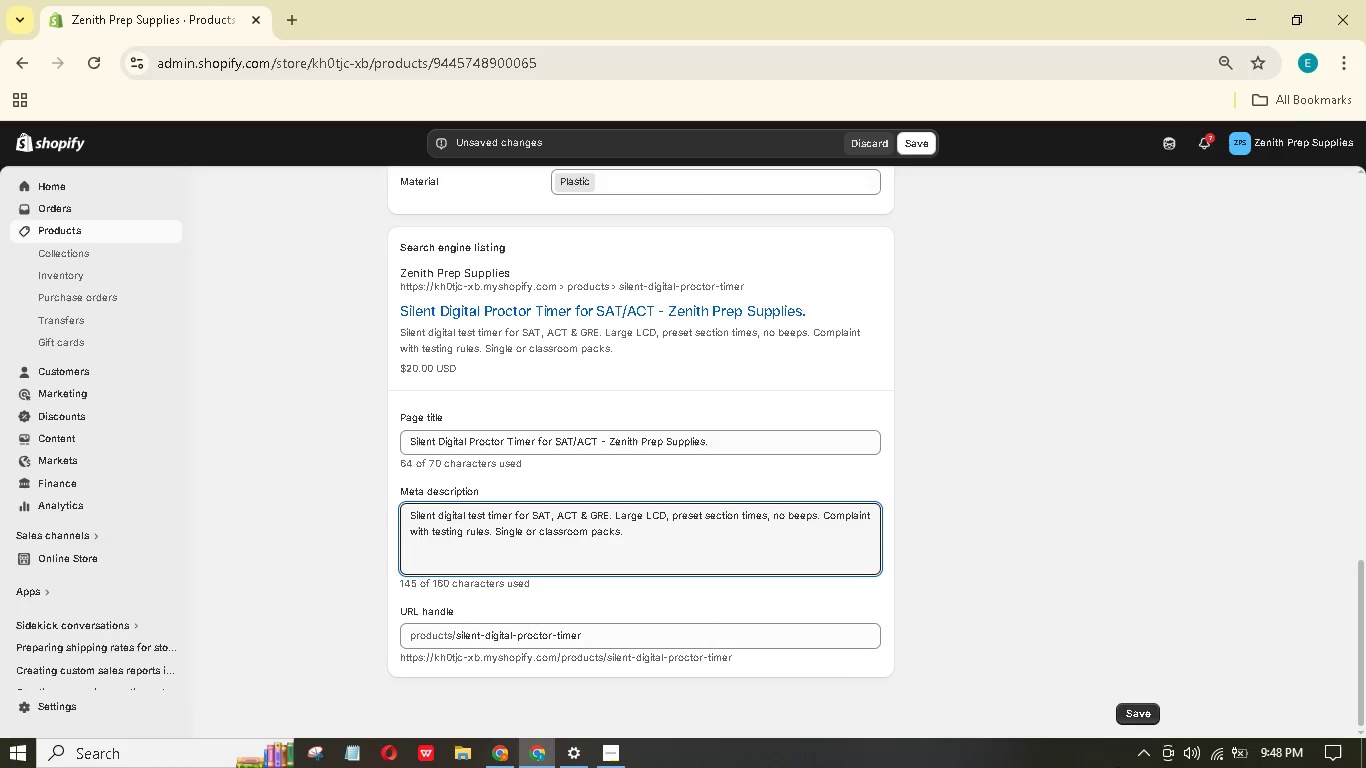 
hold_key(key=ArrowRight, duration=0.88)
 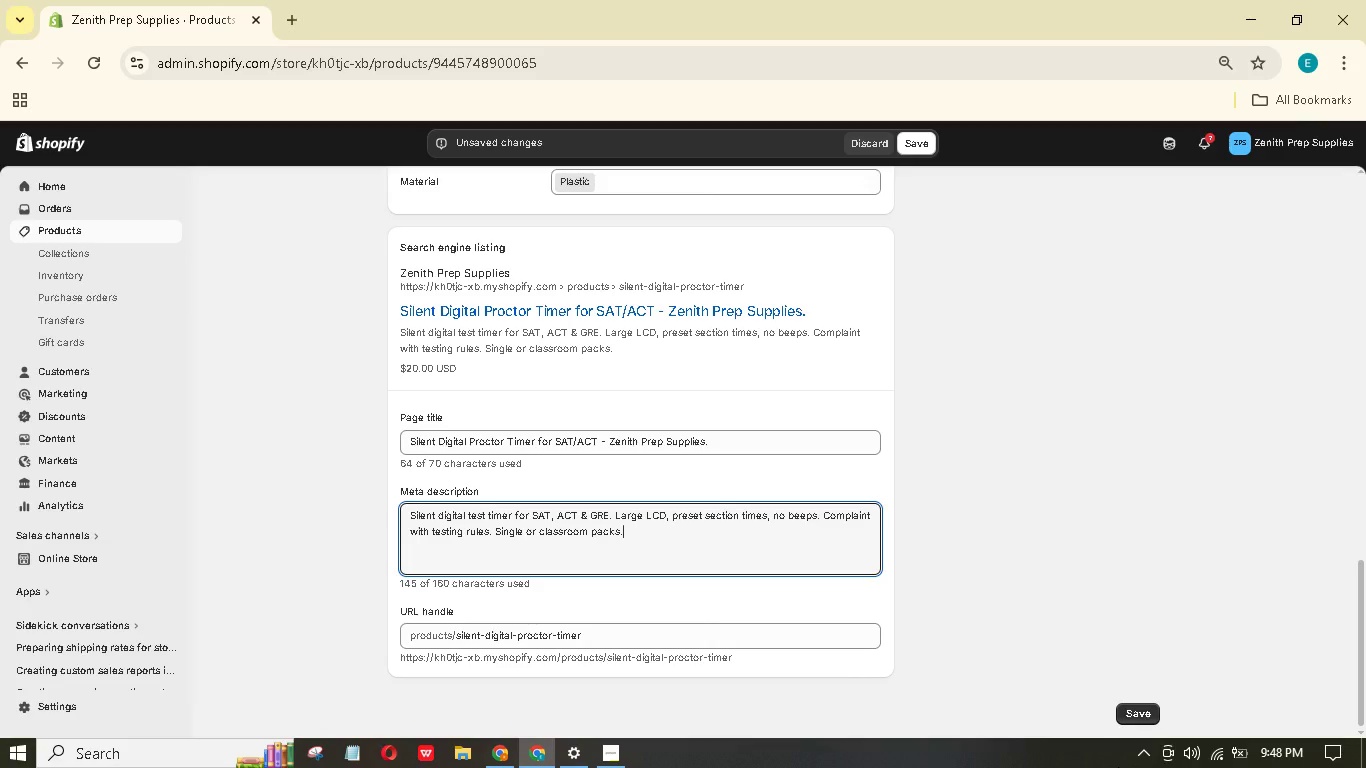 
key(Backspace)
type( and differnt ci)
 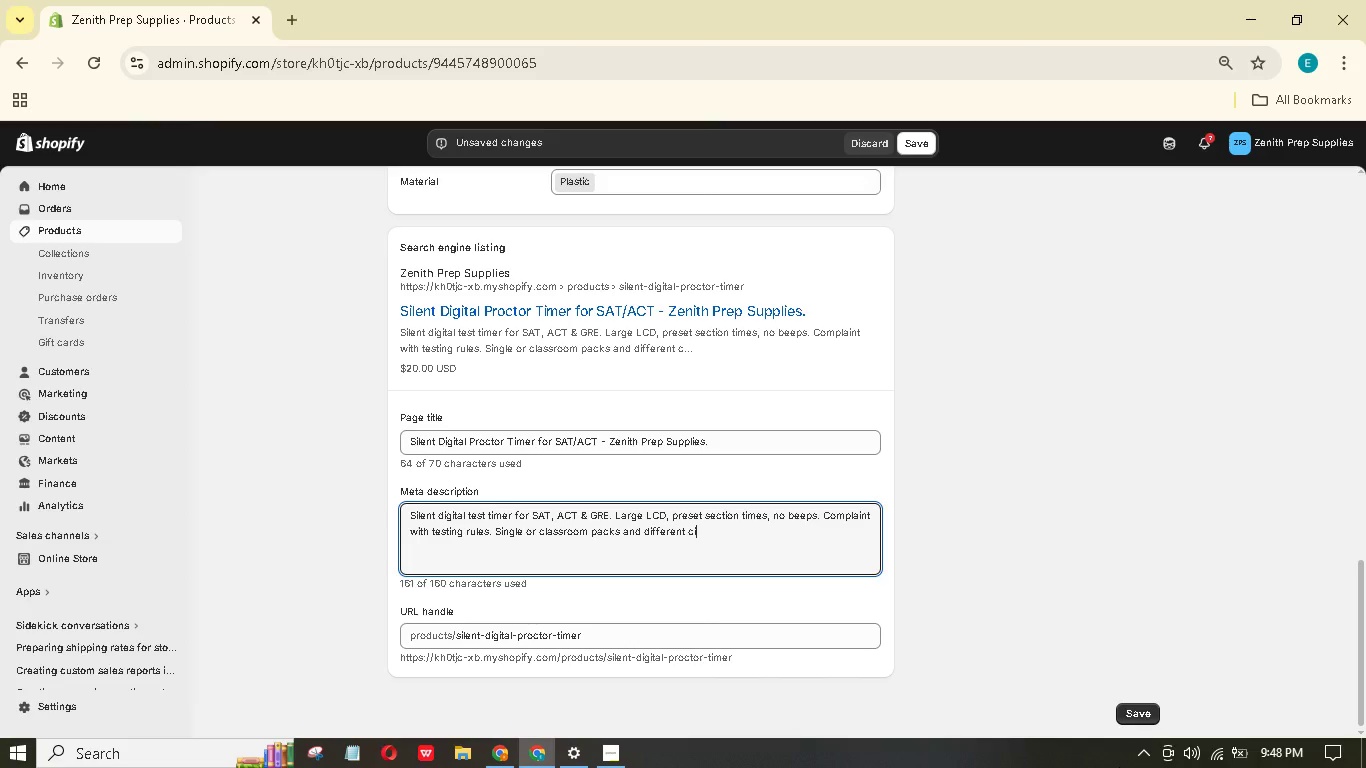 
key(Backspace)
type(olors.)
 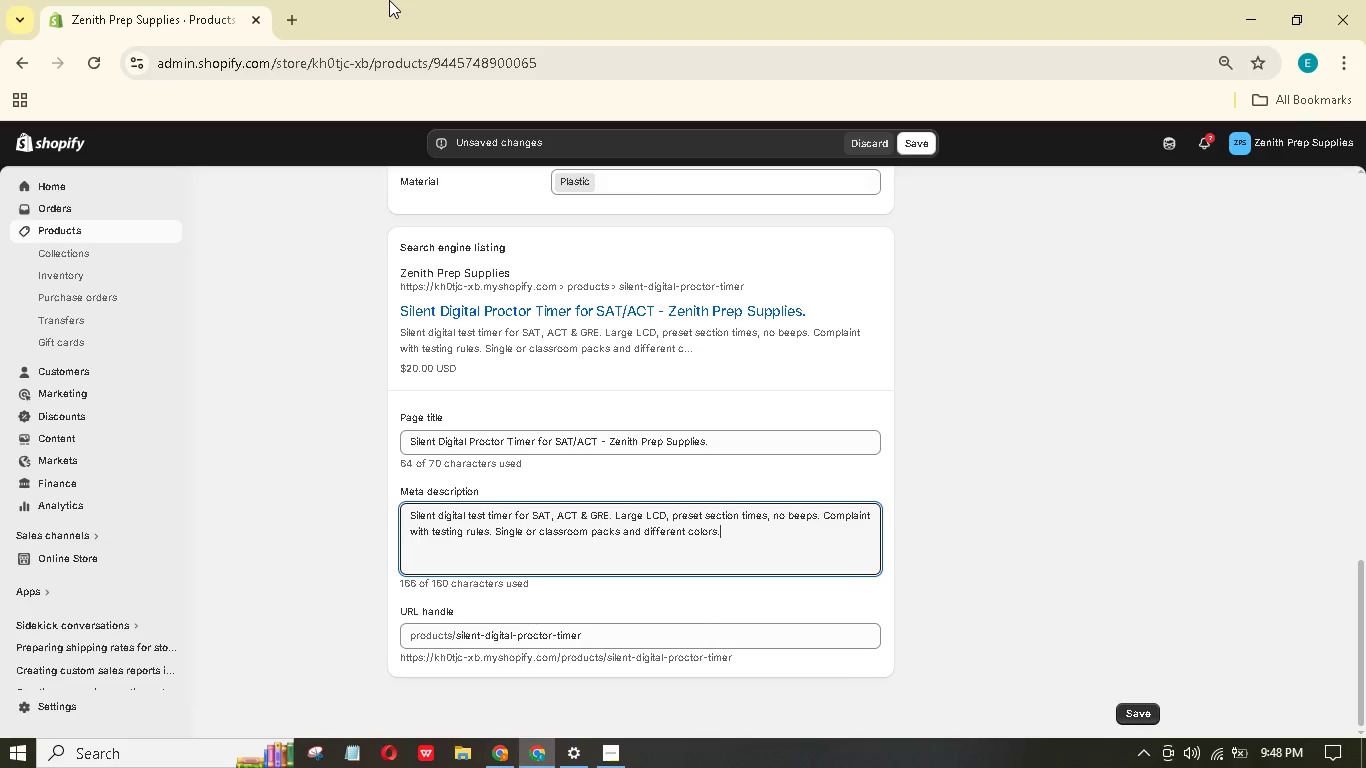 
wait(8.2)
 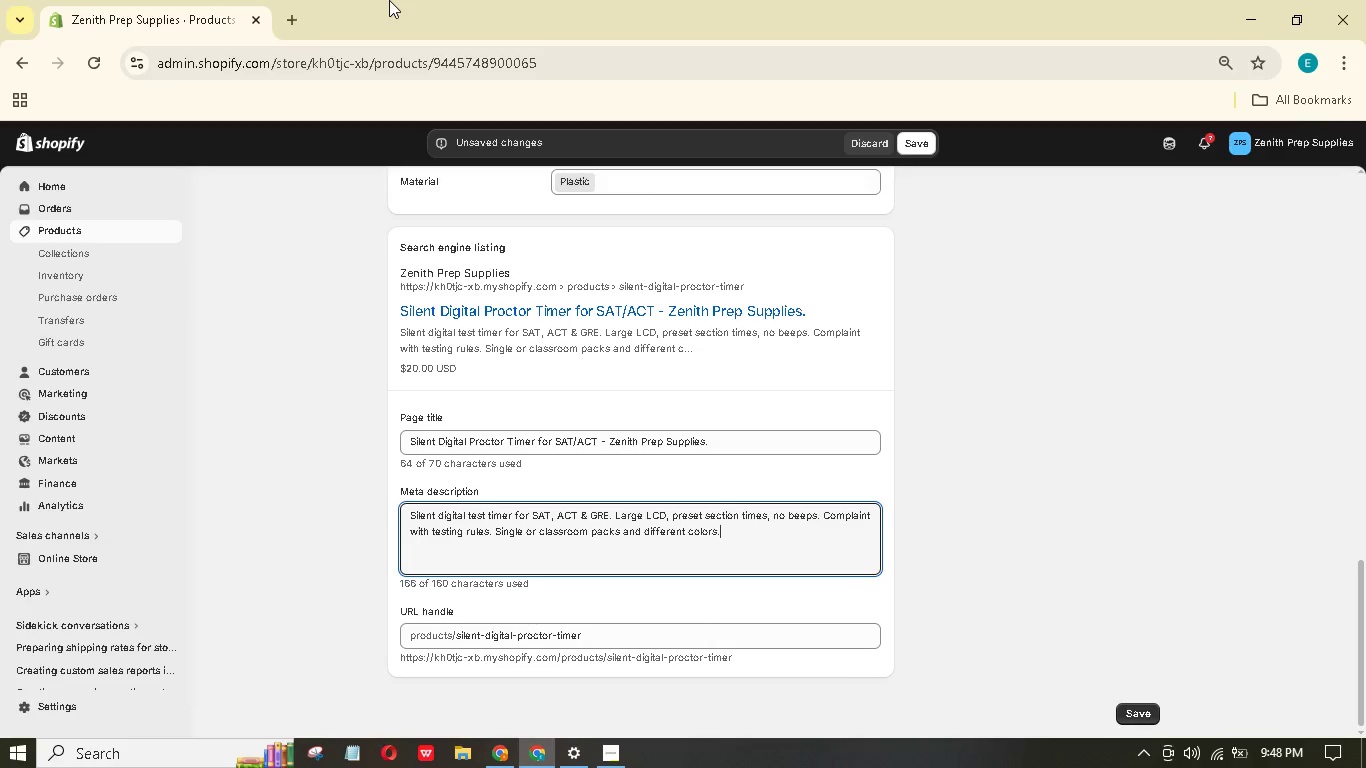 
scroll: coordinate [746, 357], scroll_direction: up, amount: 26.0